 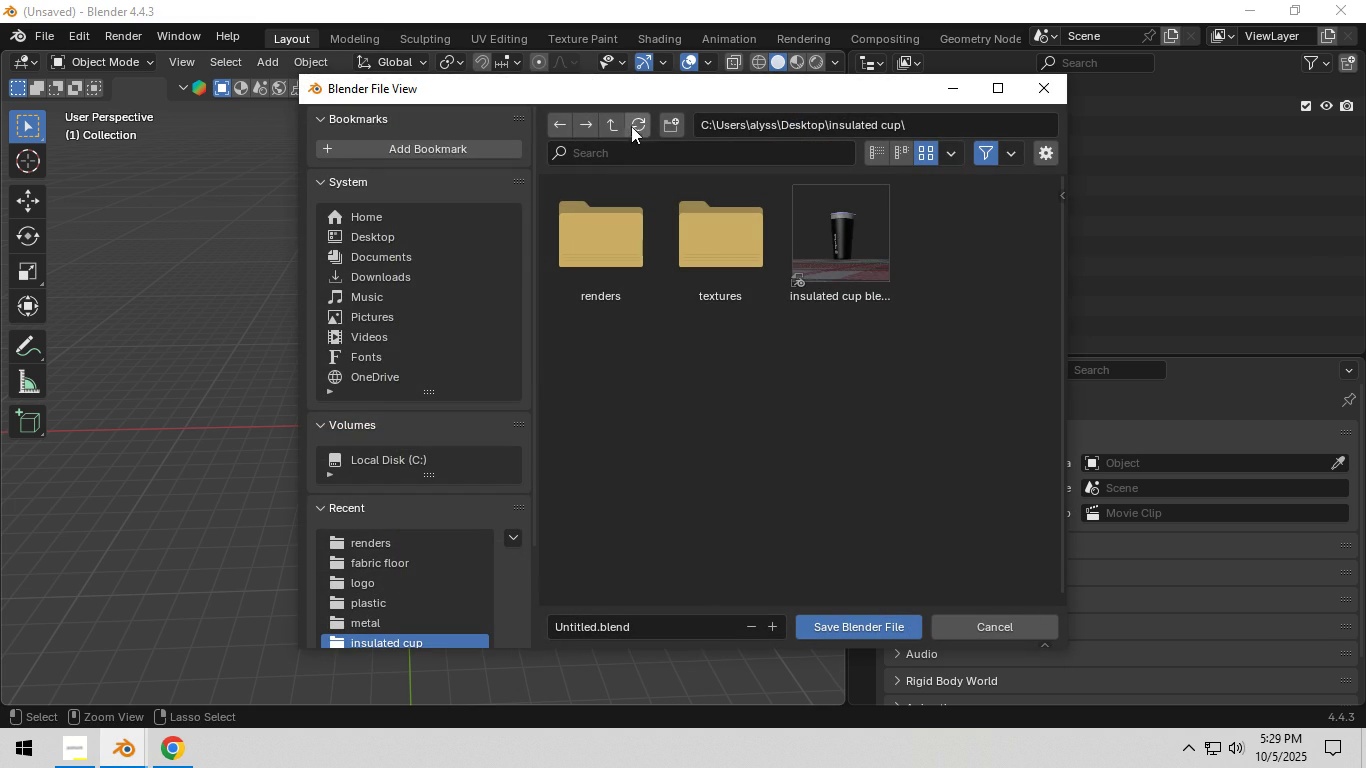 
left_click([387, 238])
 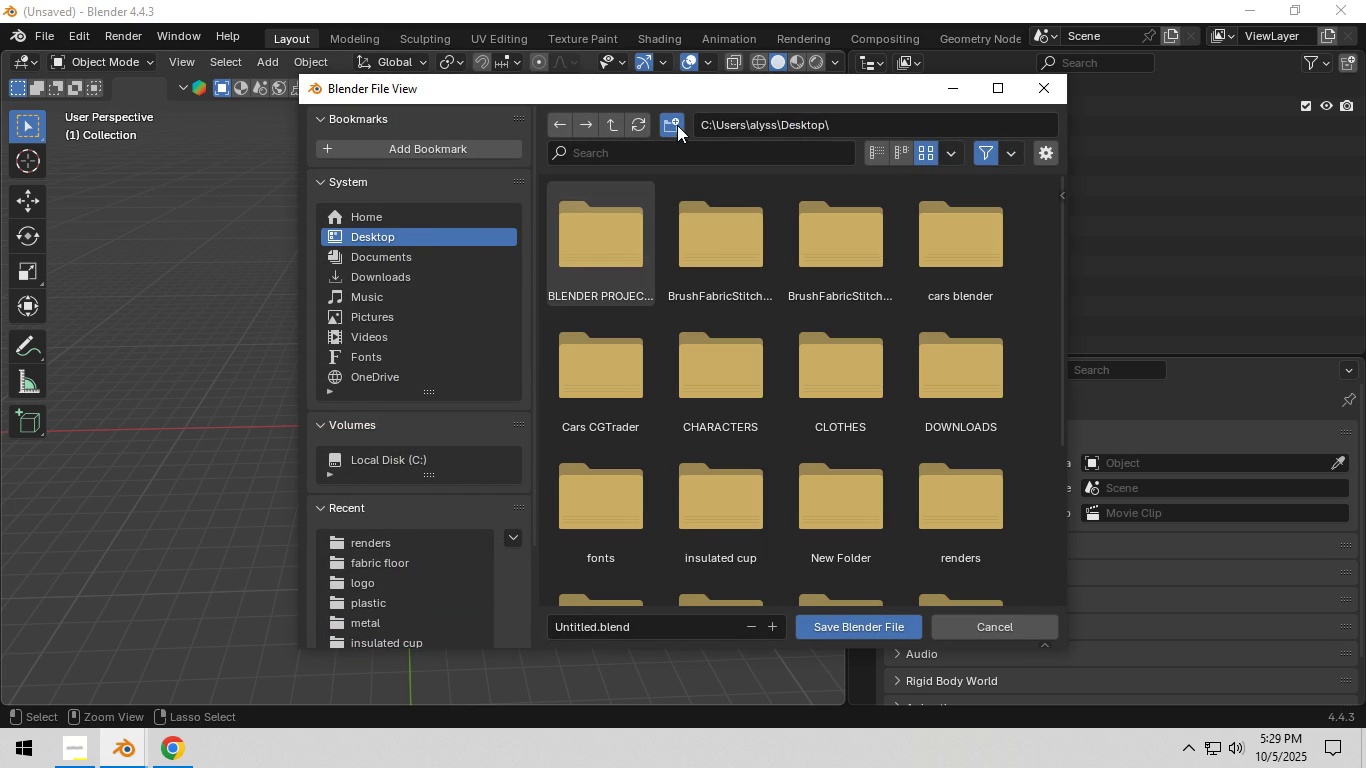 
left_click([677, 125])
 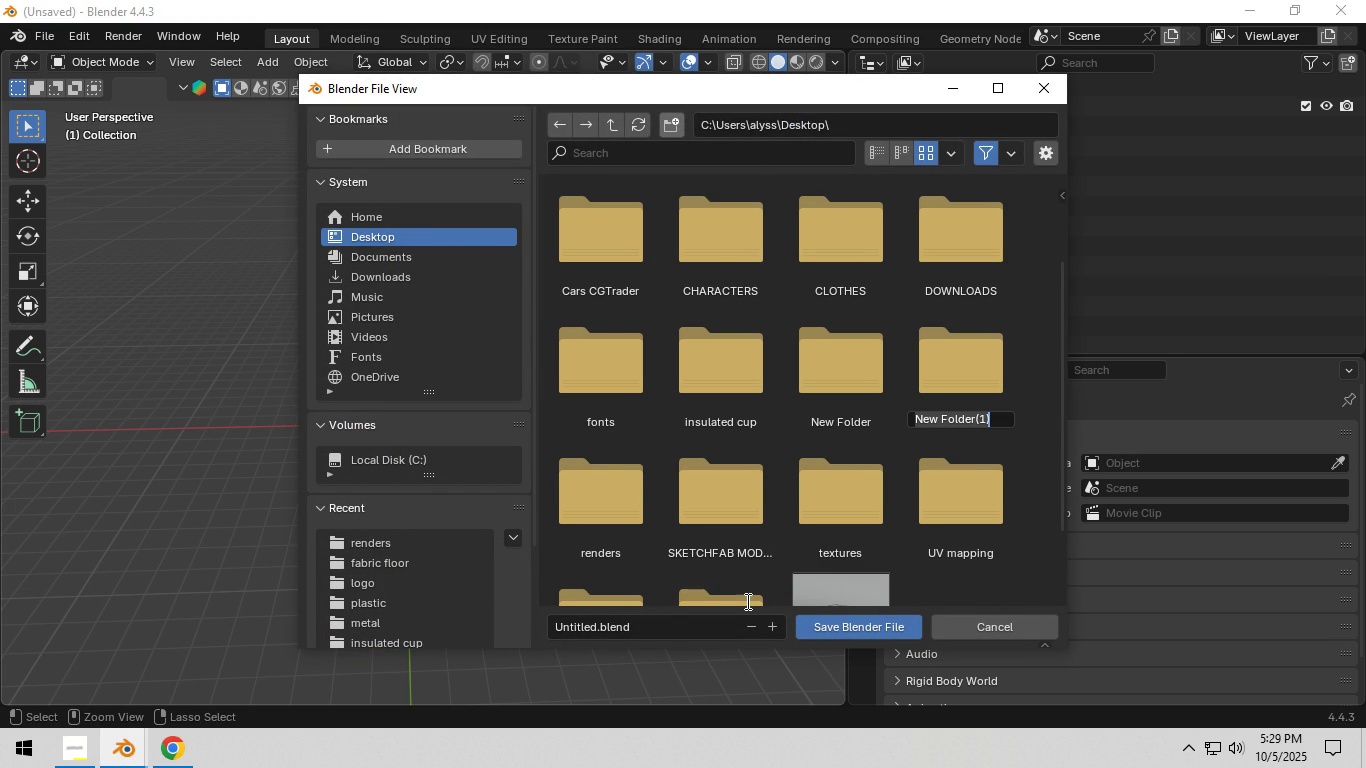 
type(bluetooth speaker)
 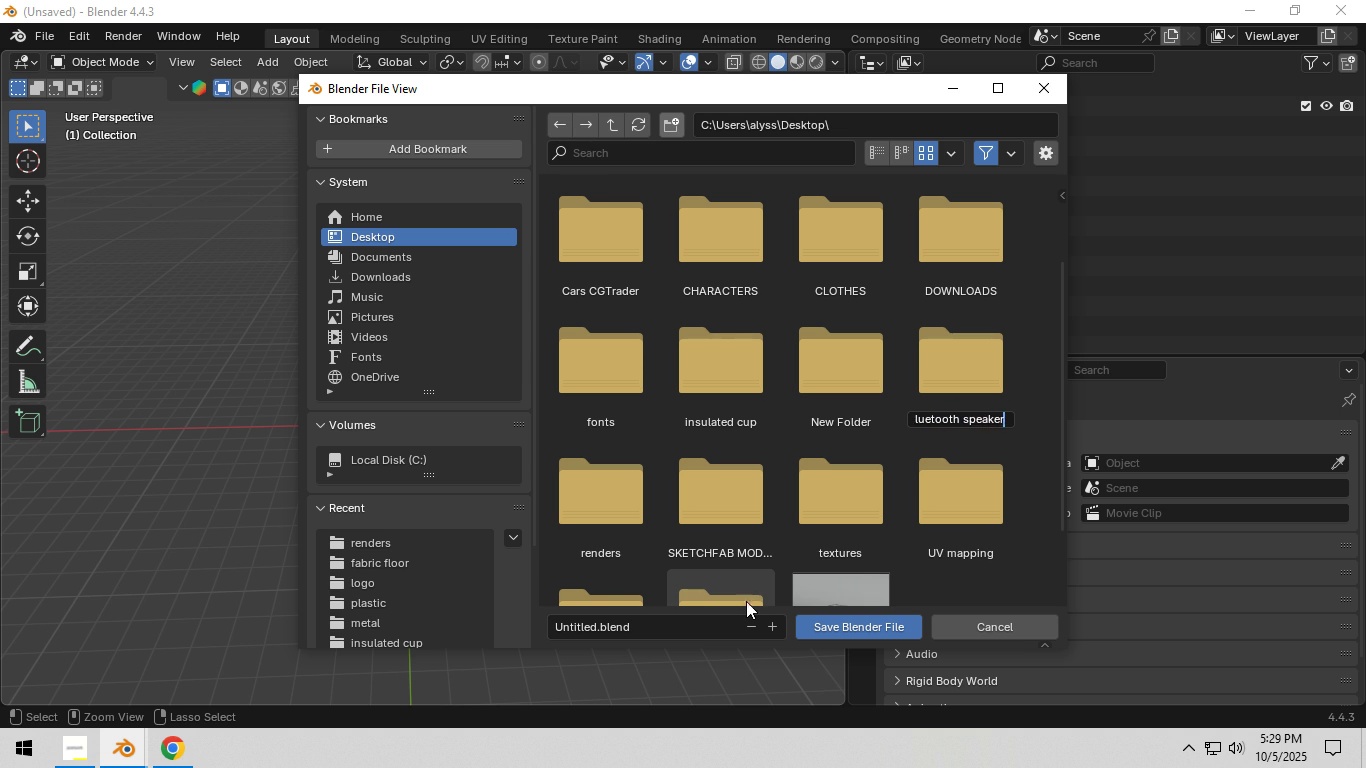 
key(Enter)
 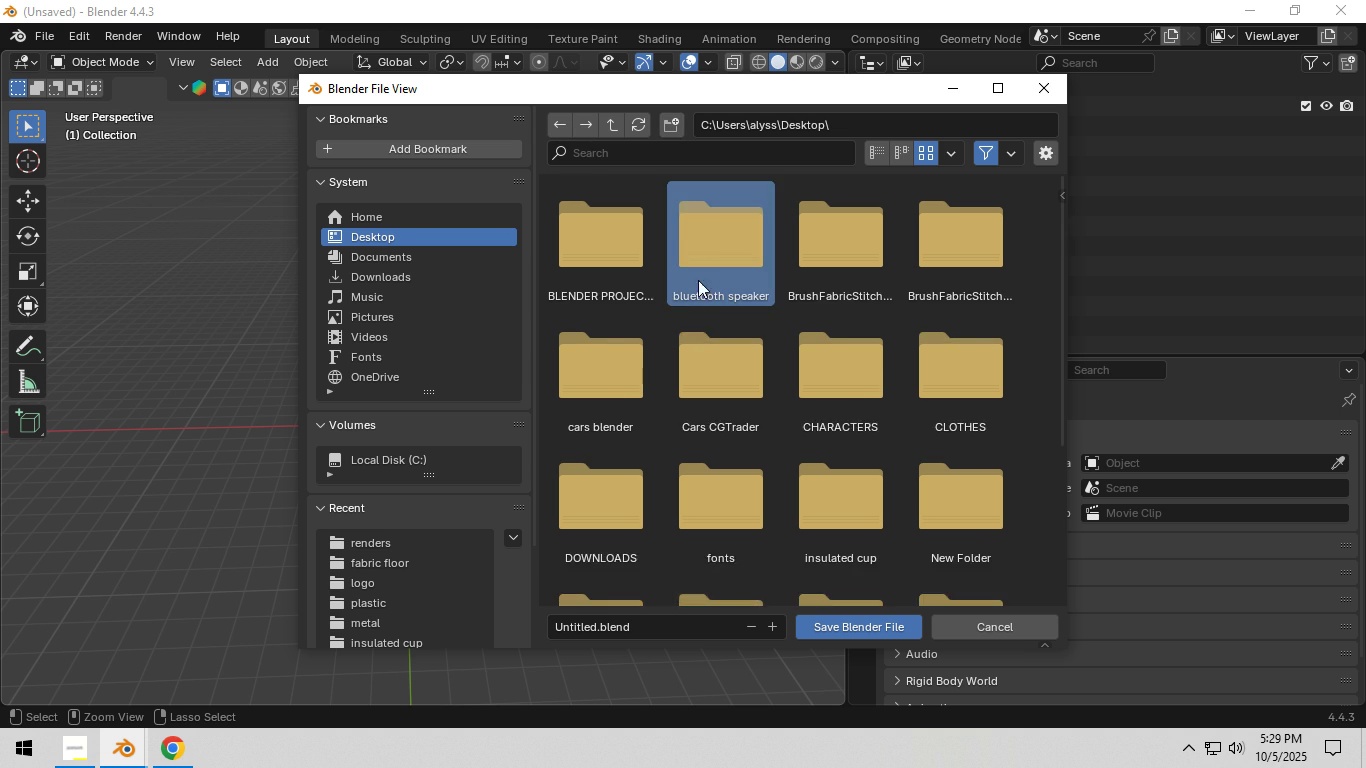 
double_click([700, 263])
 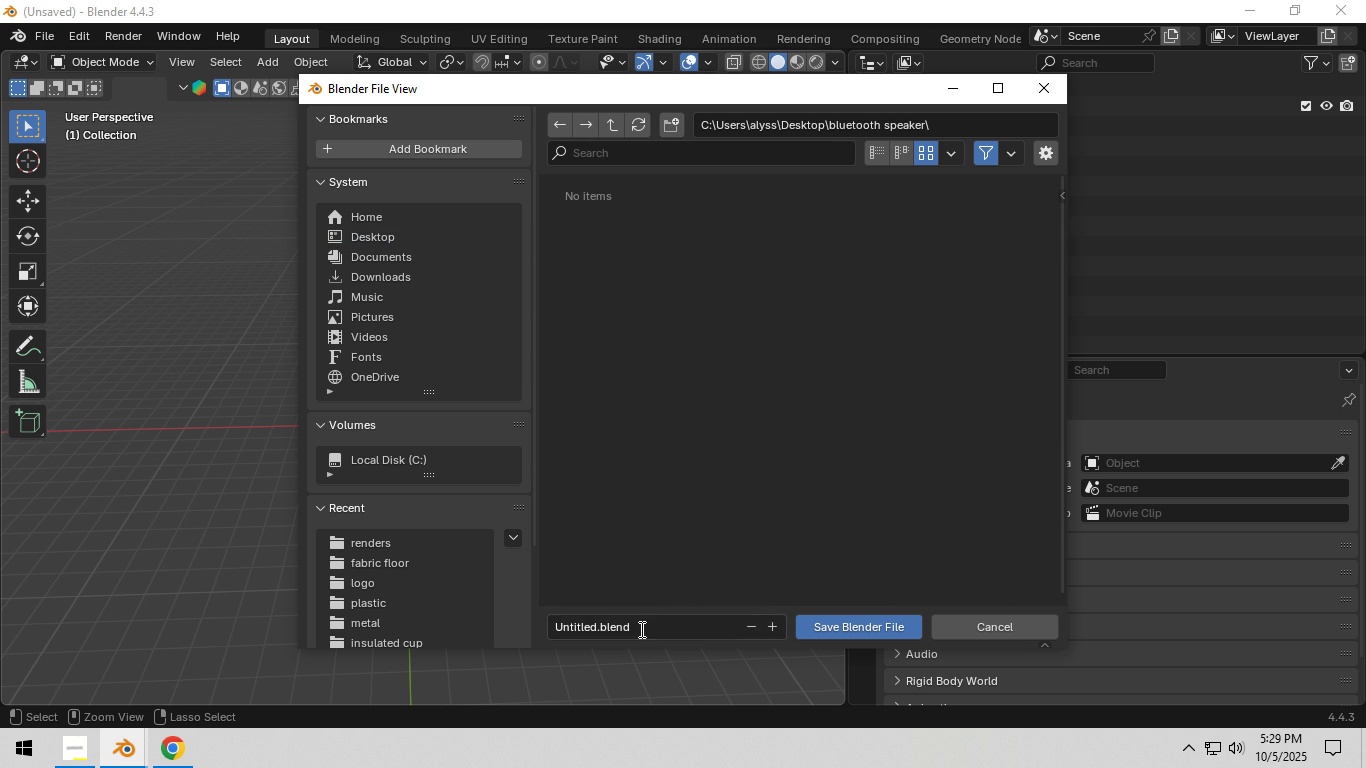 
left_click([640, 629])
 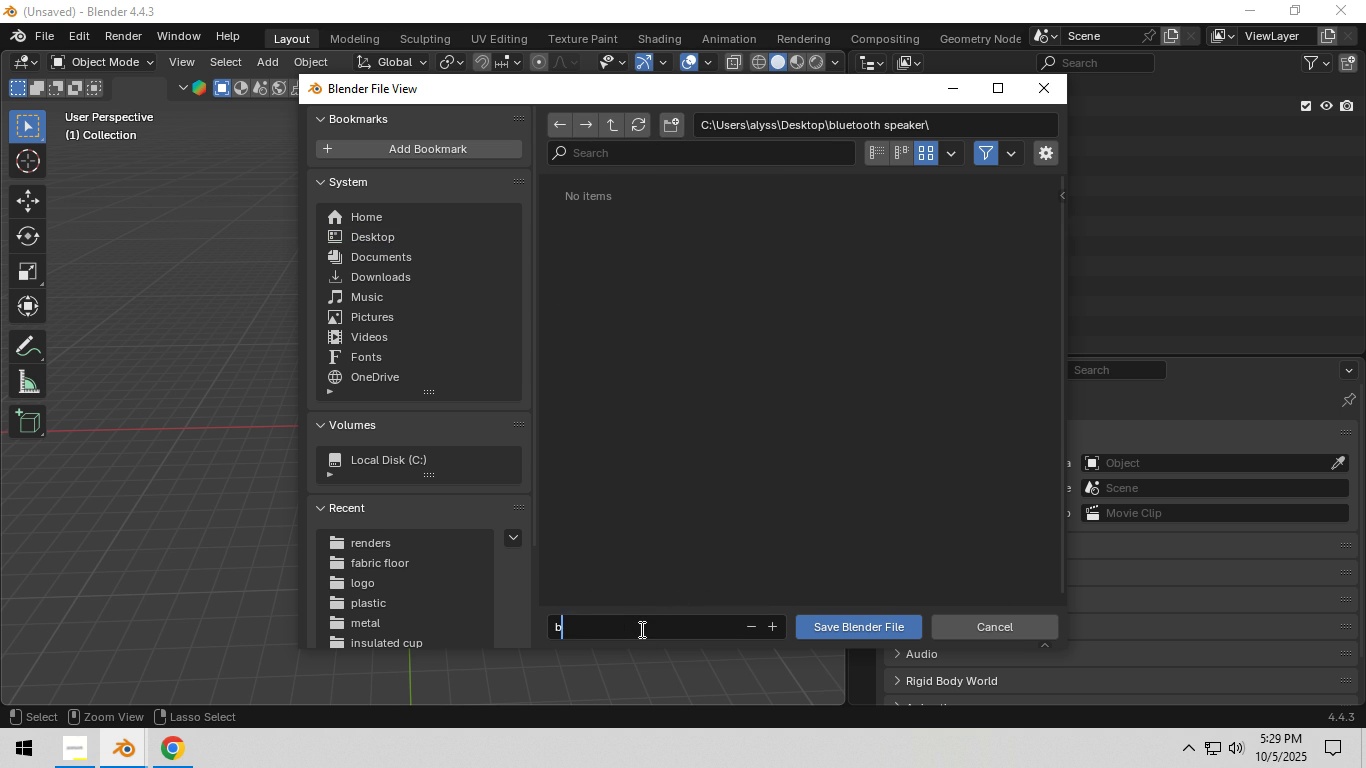 
type(bluetooth speaker bledn)
key(Backspace)
key(Backspace)
type(nder file)
 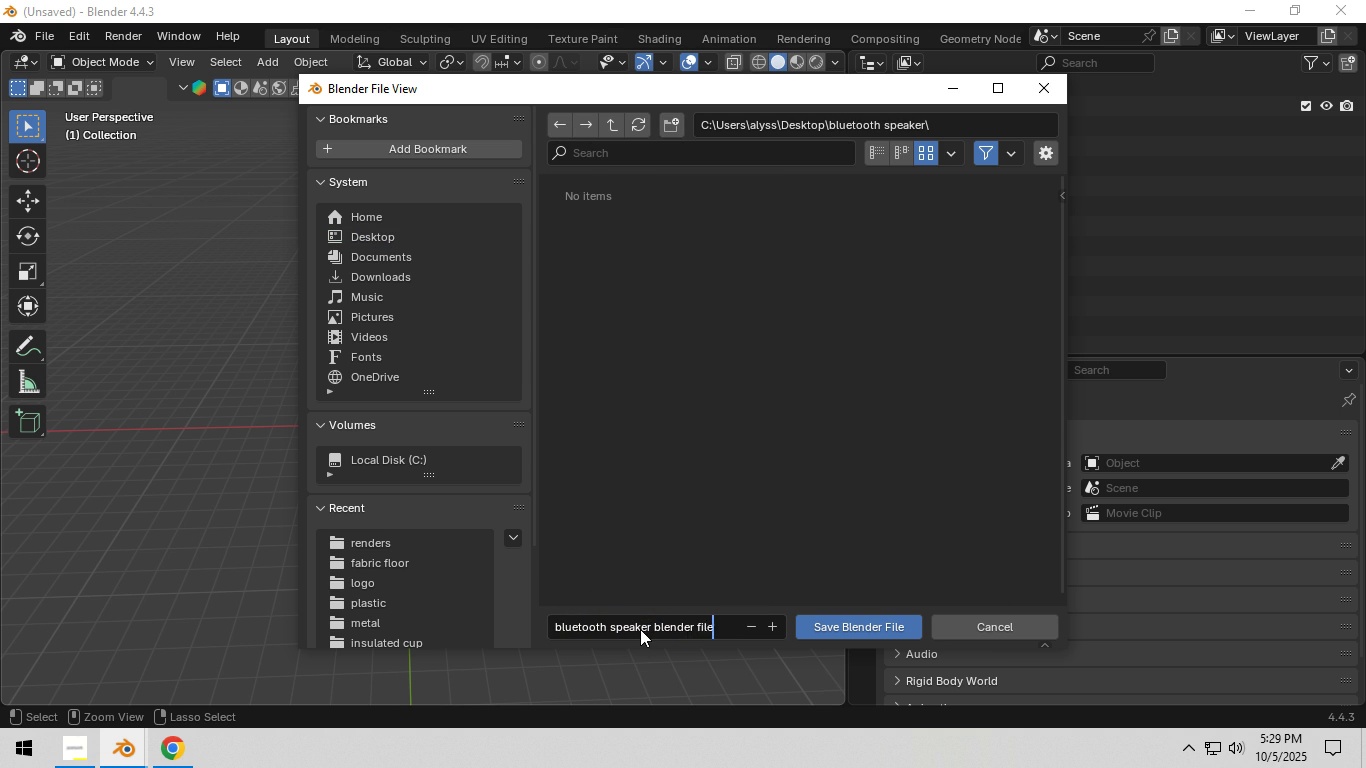 
key(Enter)
 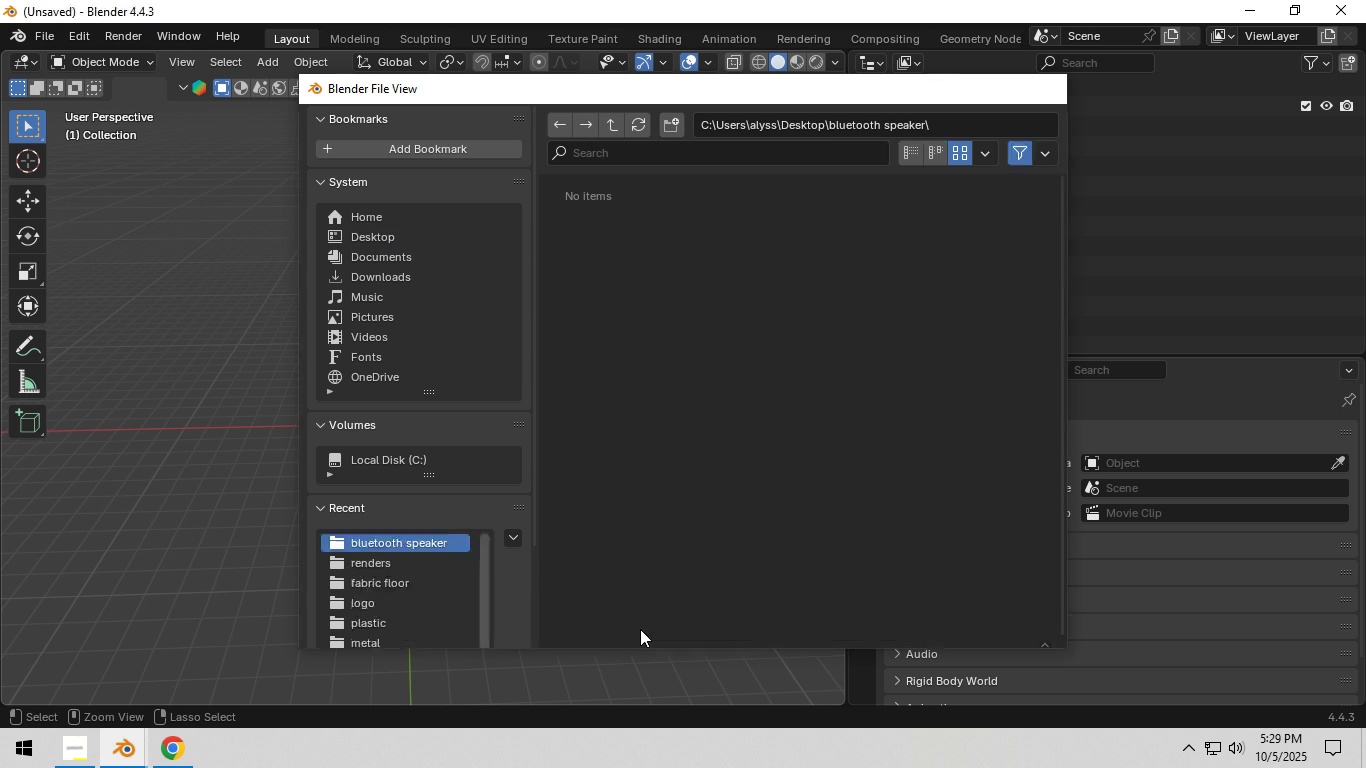 
key(Enter)